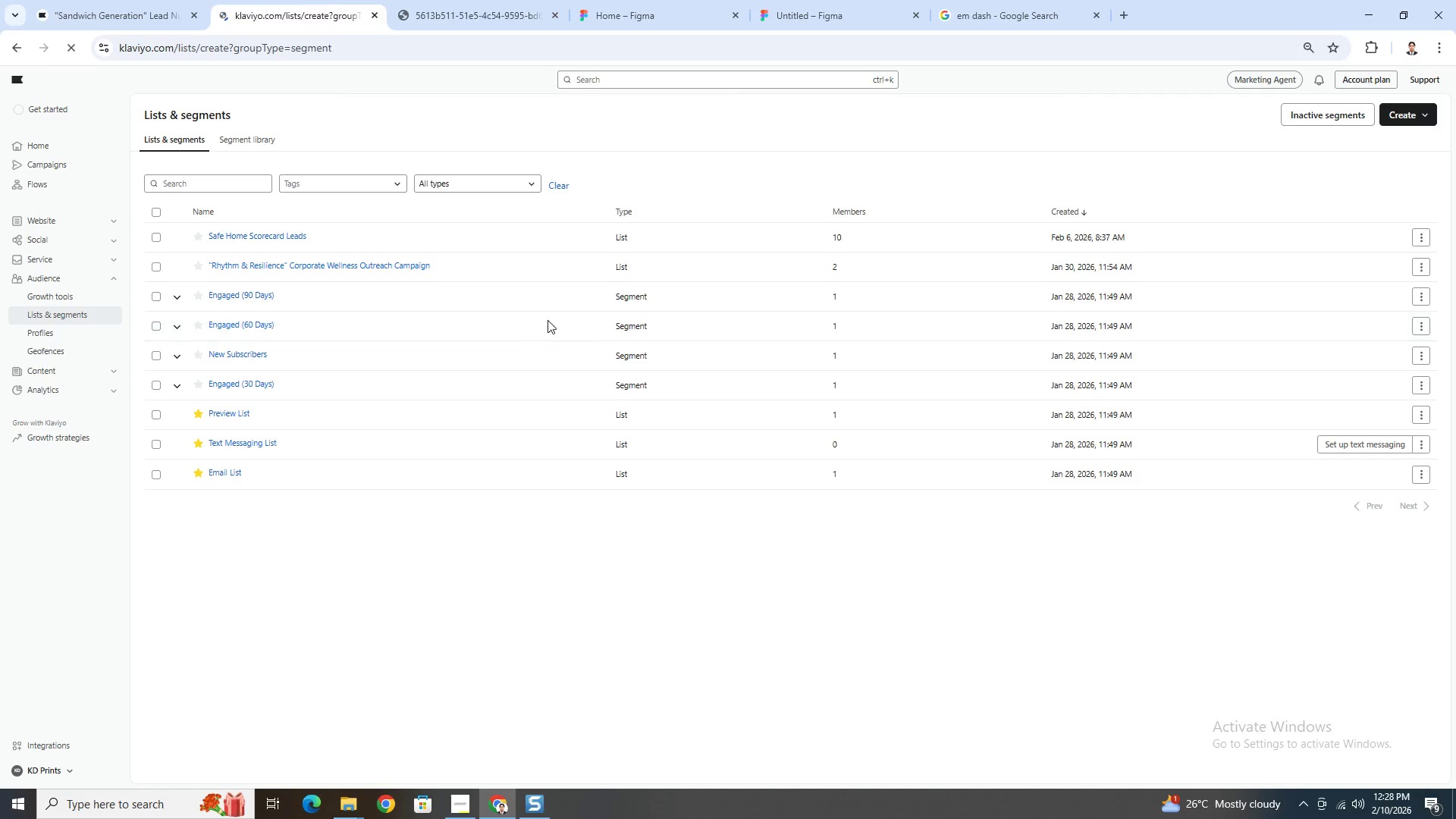 
left_click([353, 224])
 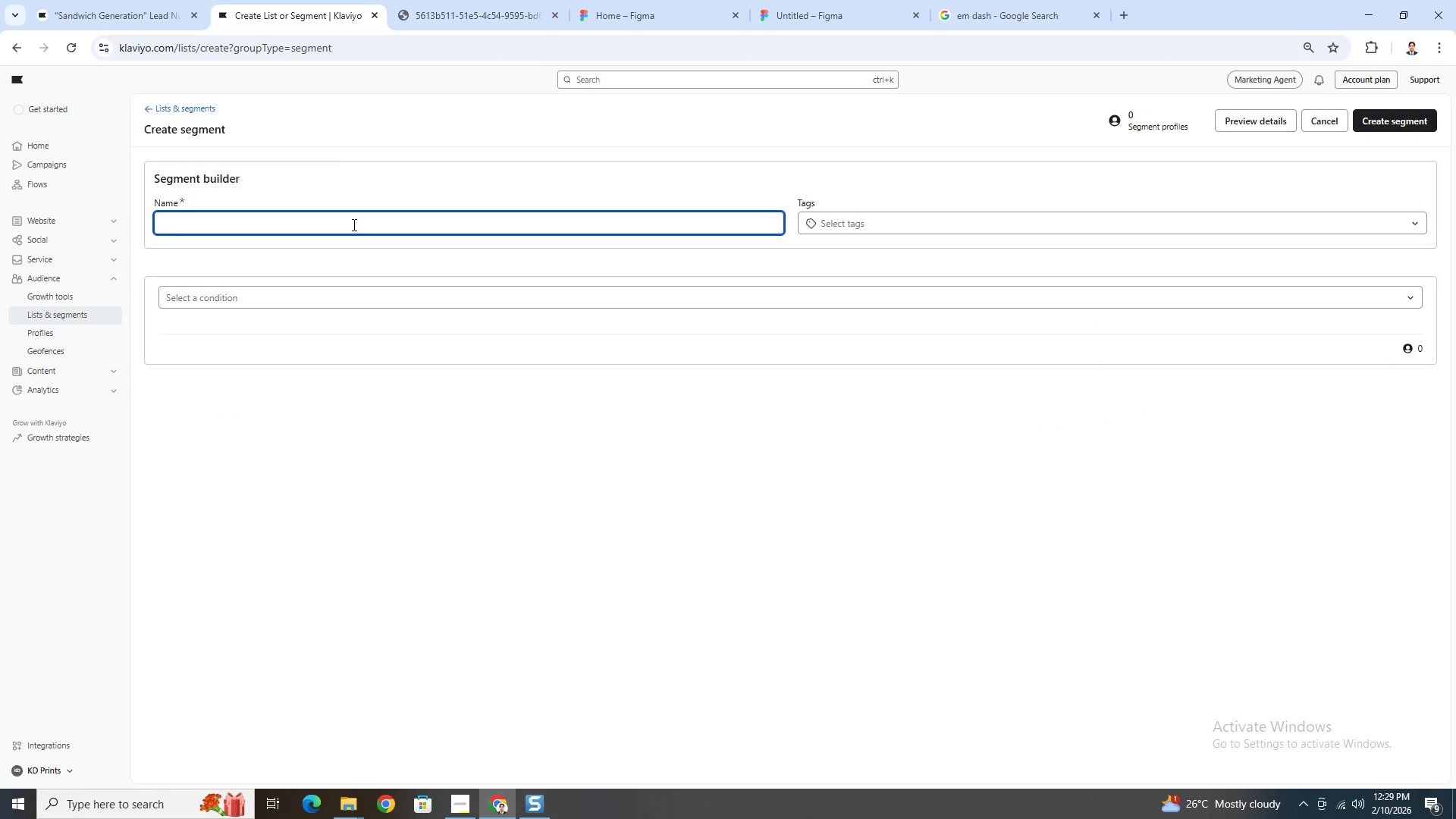 
wait(6.91)
 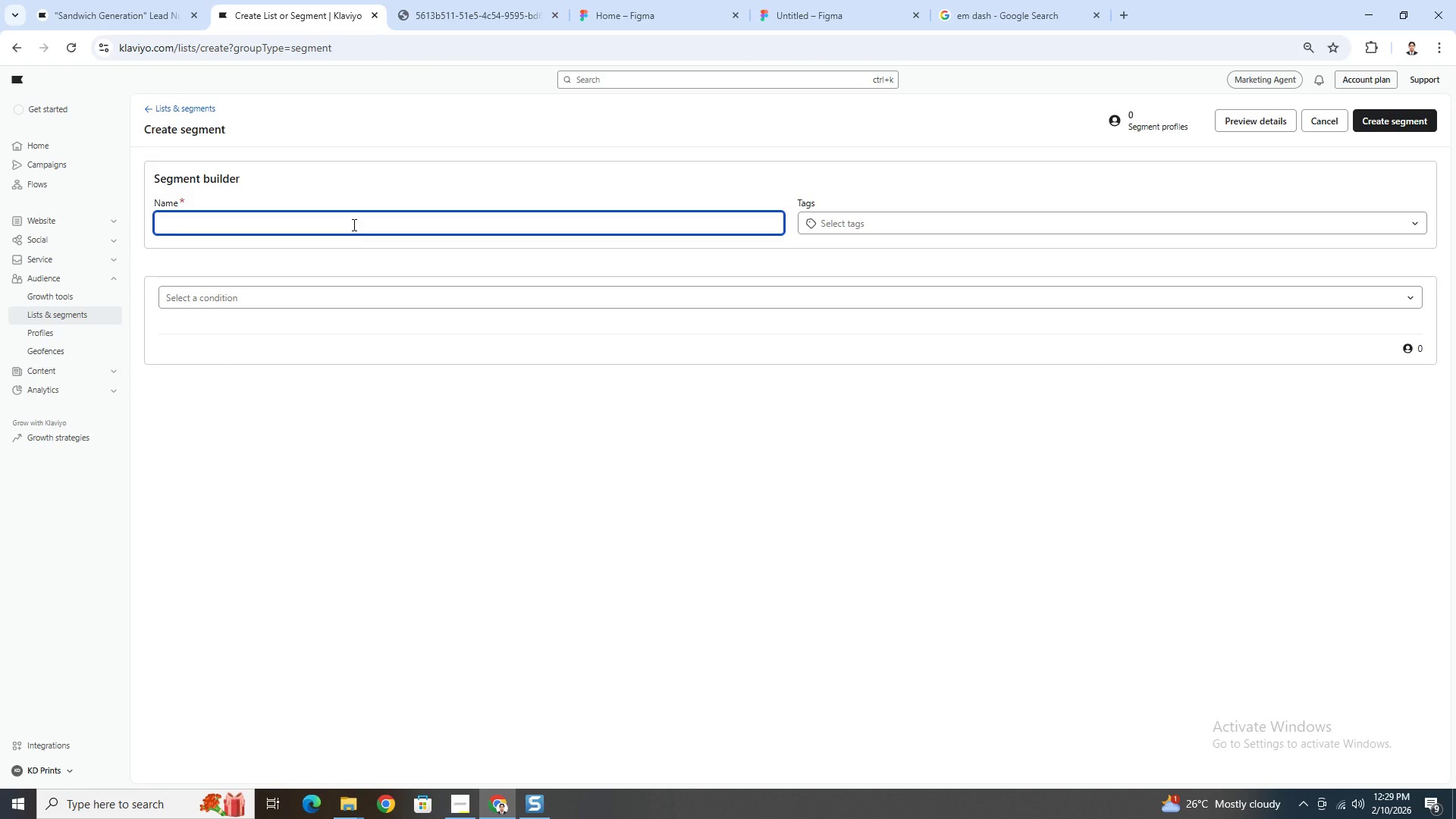 
left_click([468, 811])